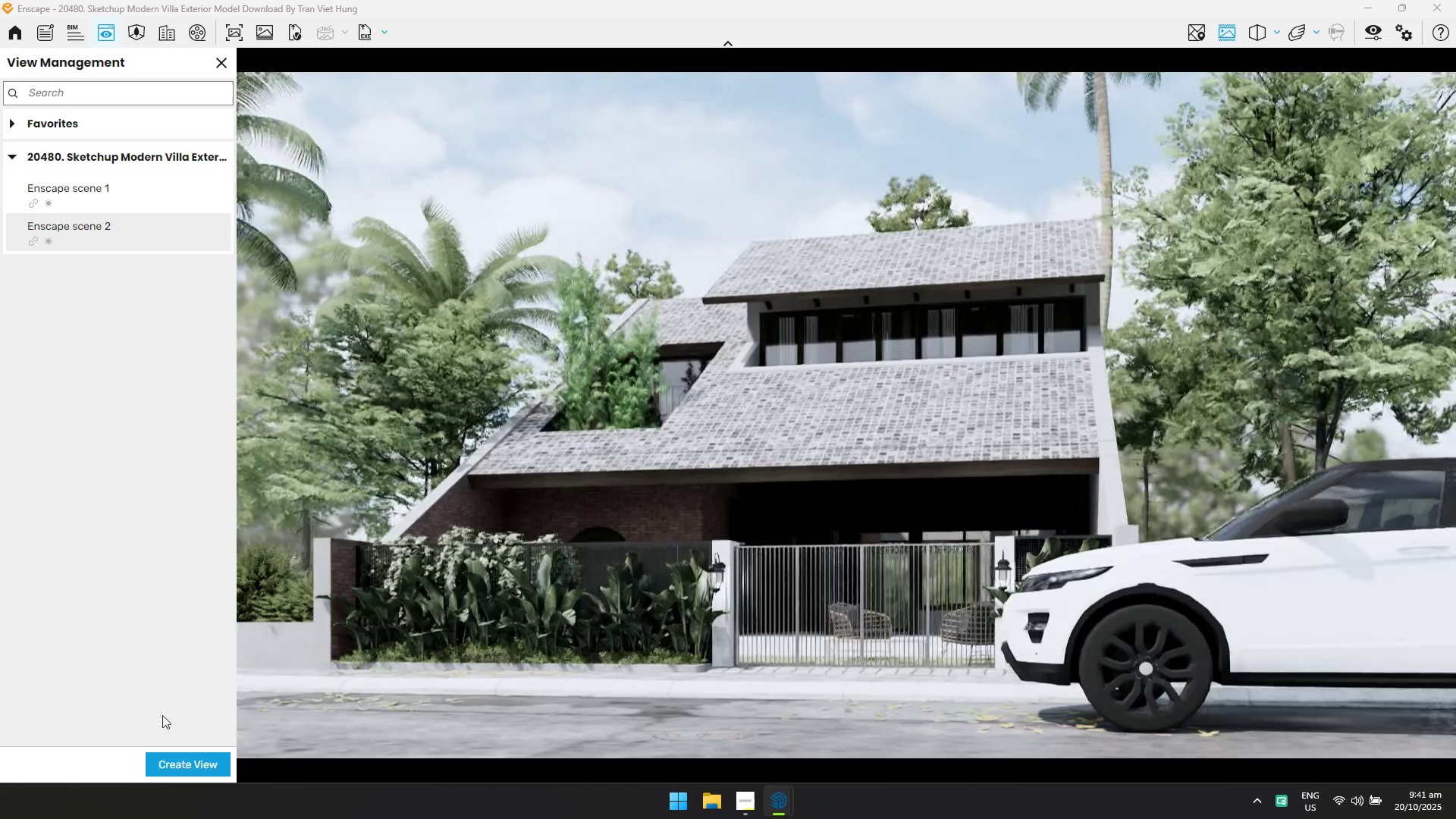 
left_click([168, 763])
 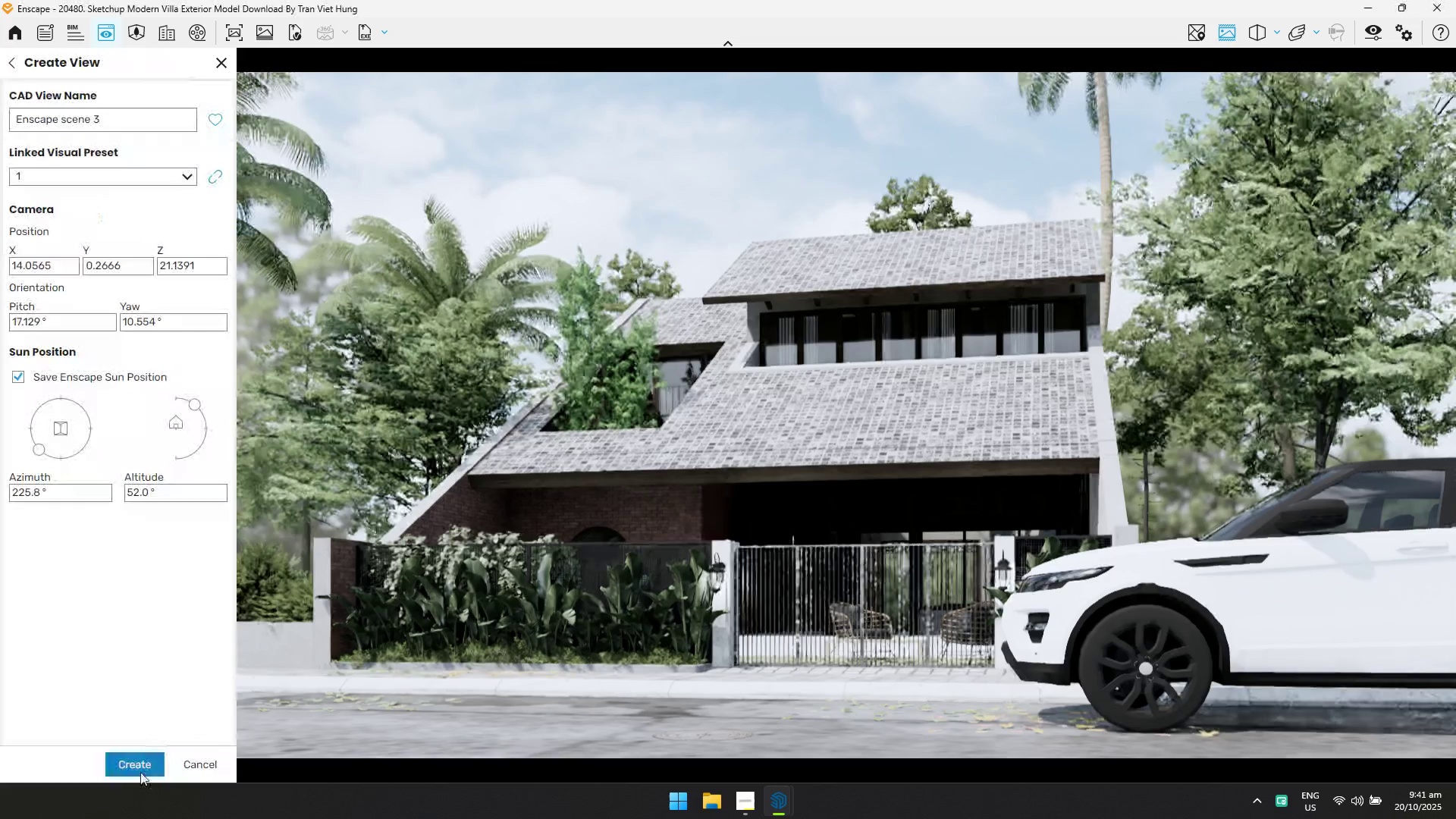 
left_click([140, 772])
 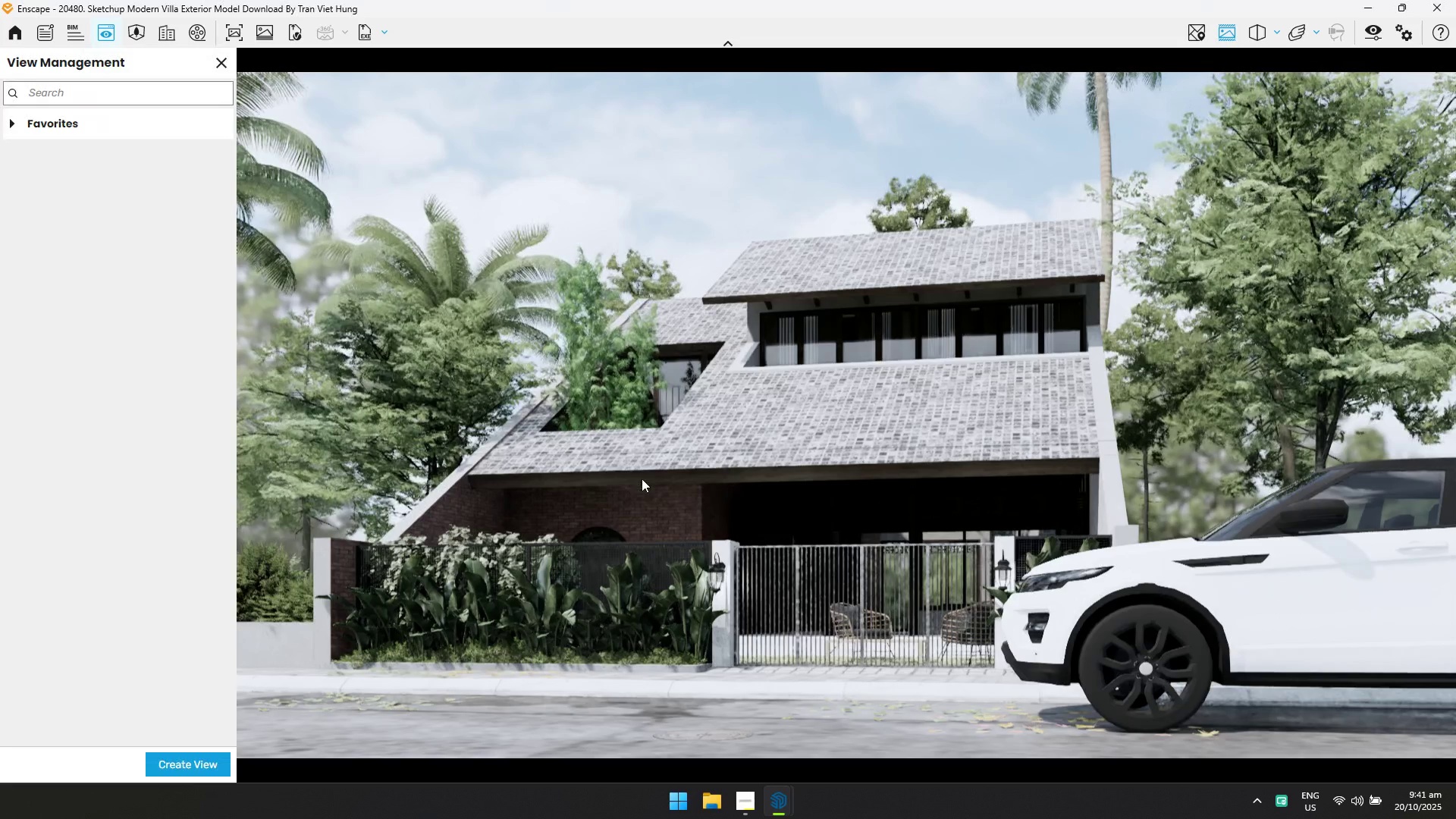 
hold_key(key=W, duration=0.5)
 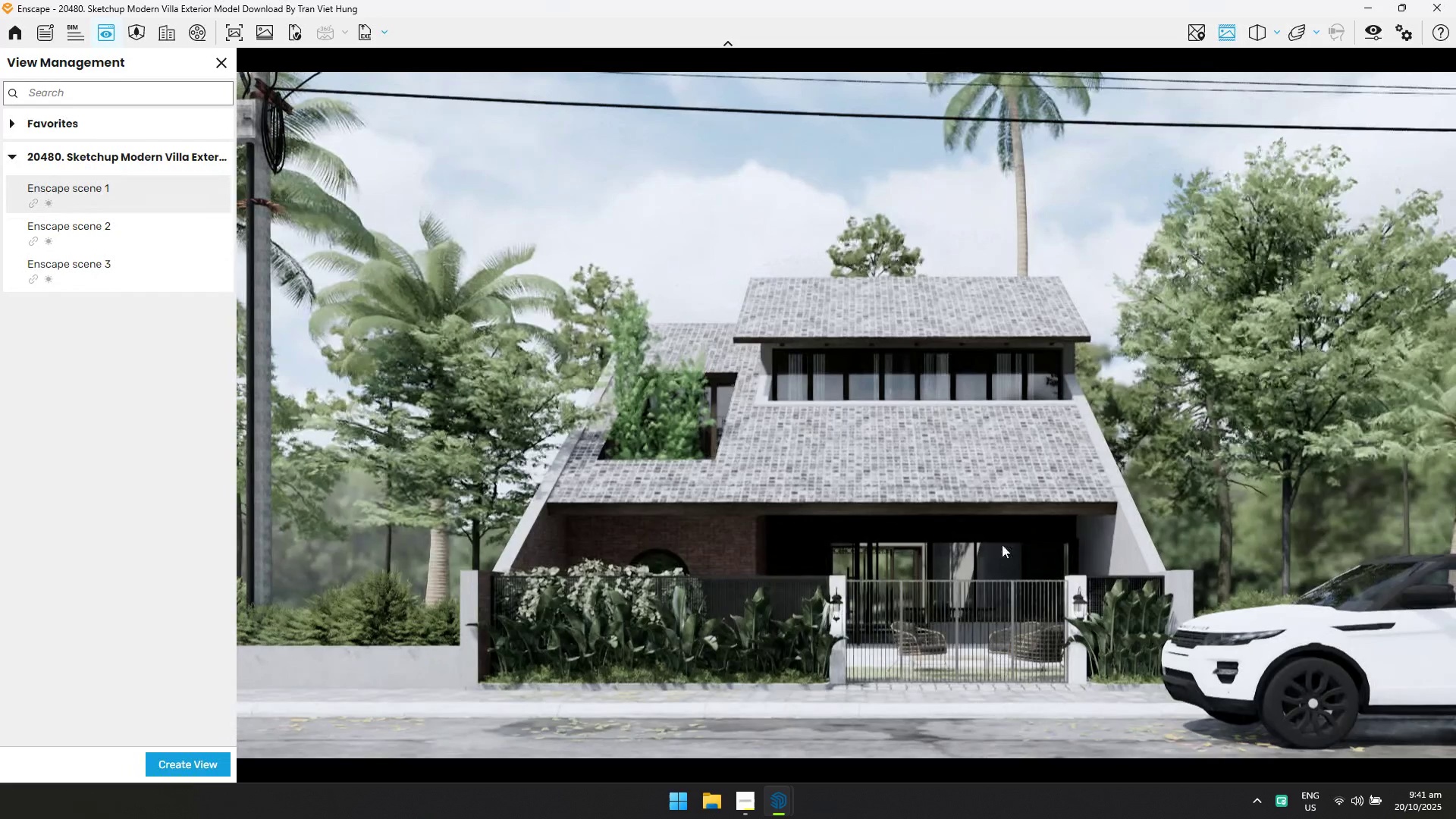 
wait(5.76)
 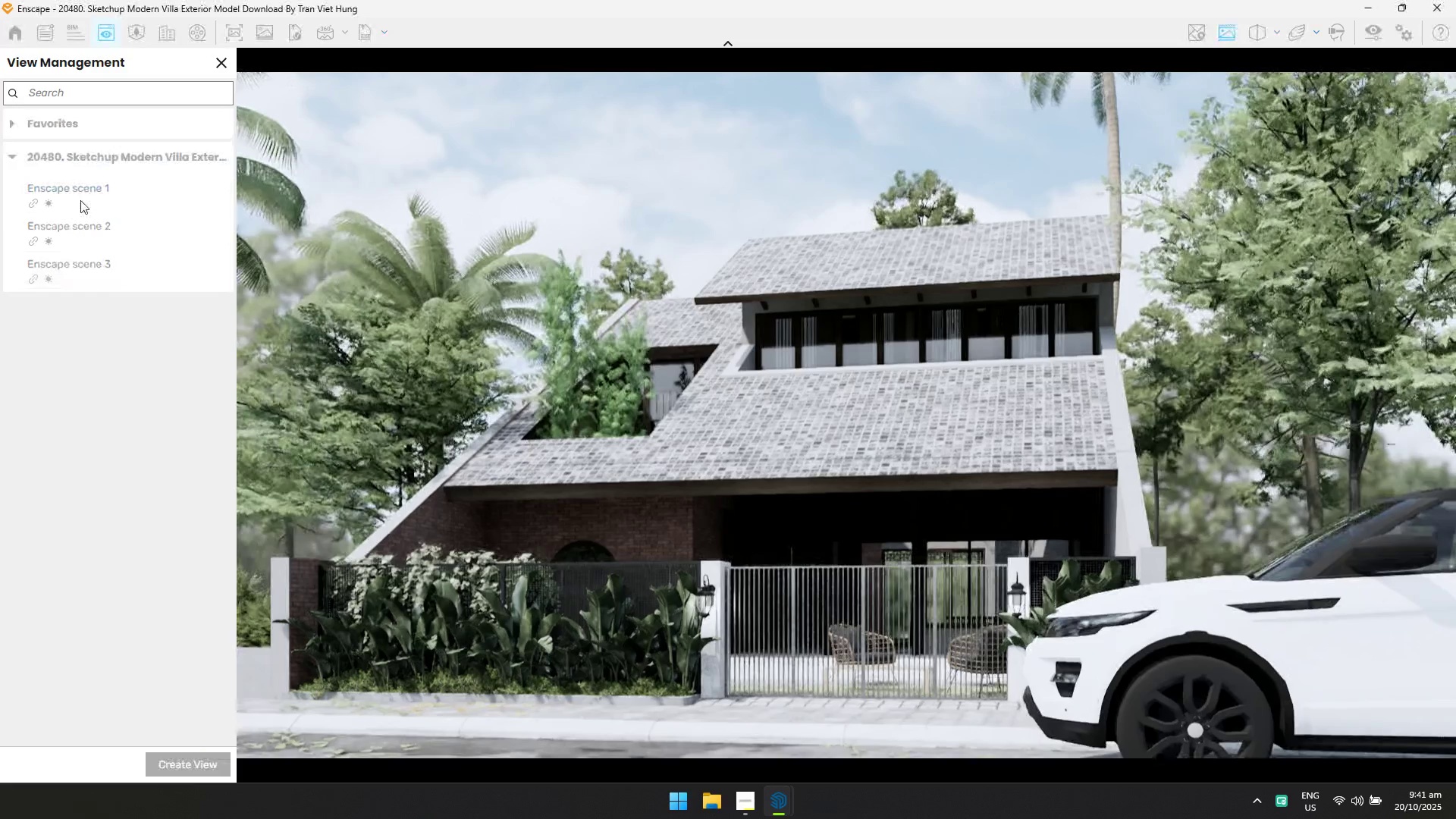 
double_click([752, 802])